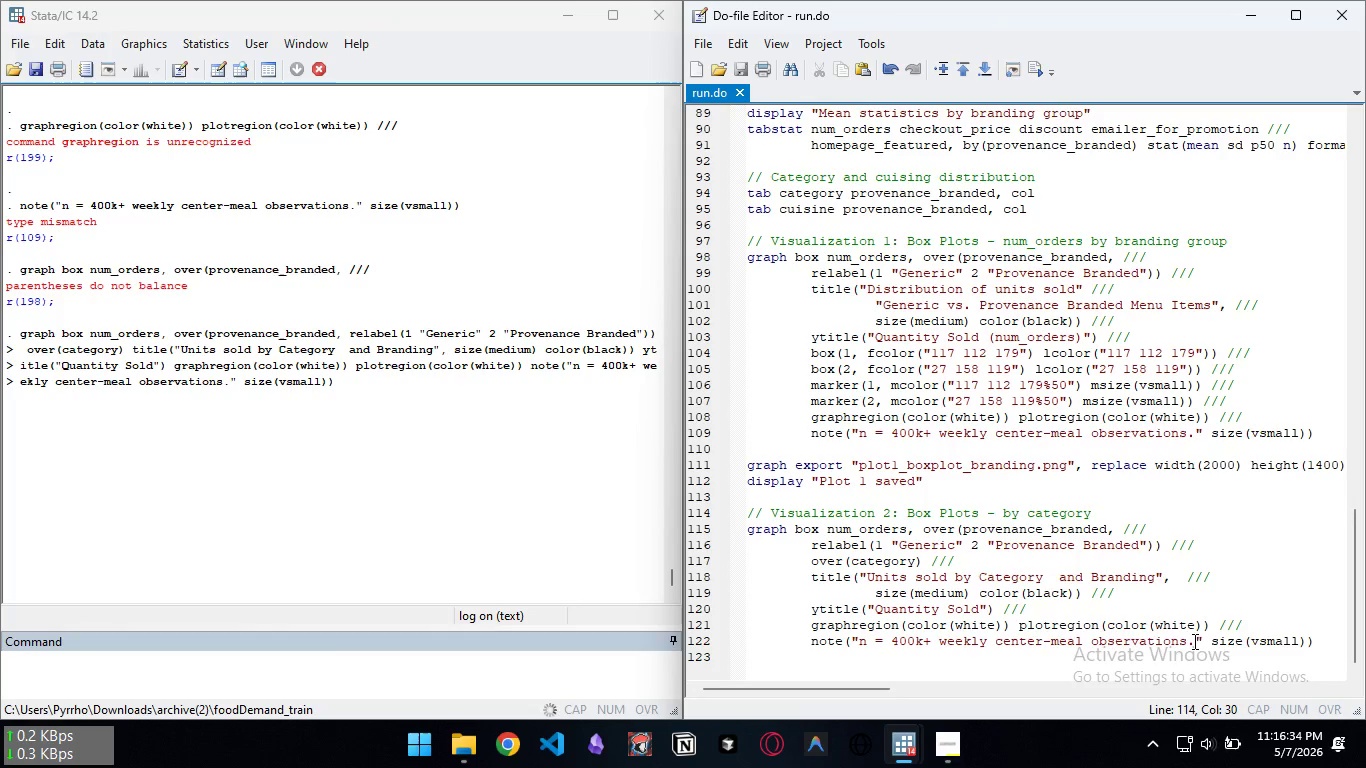 
left_click_drag(start_coordinate=[1193, 641], to_coordinate=[860, 638])
 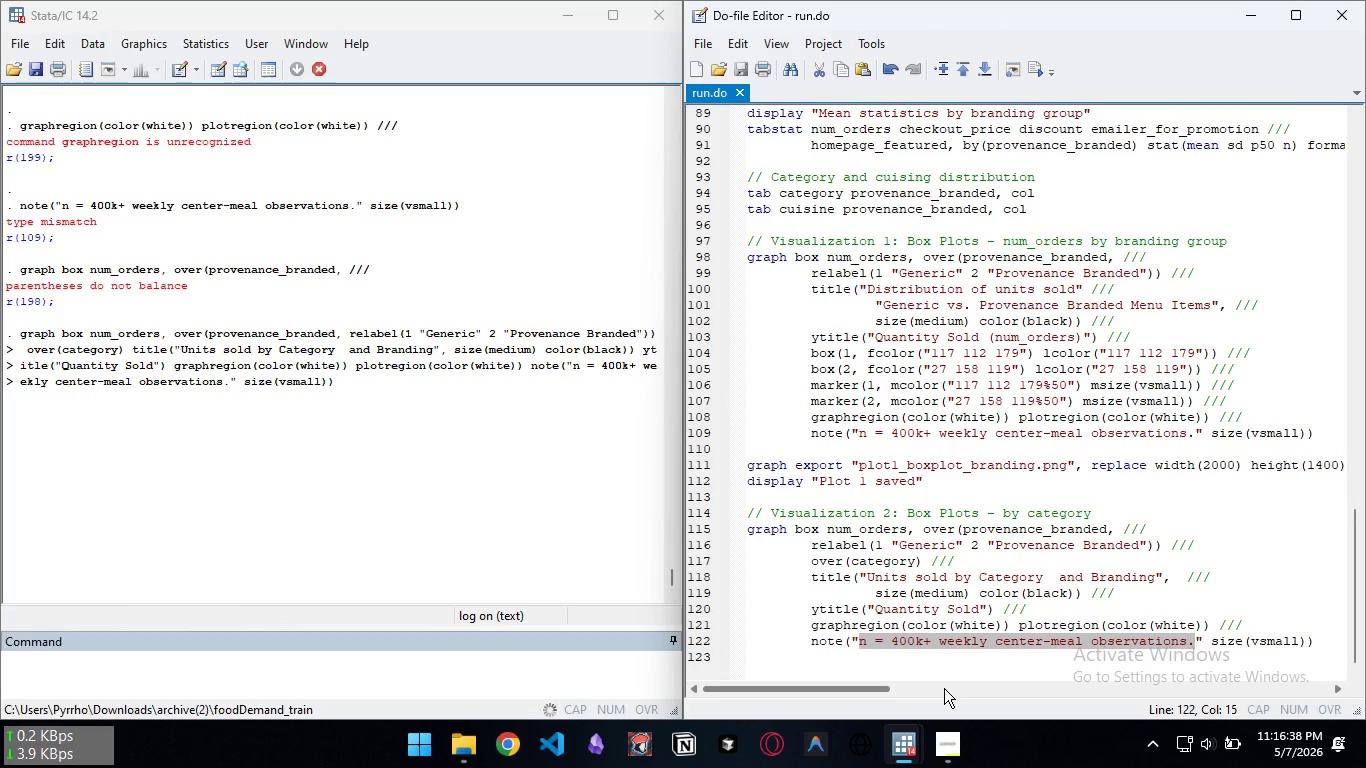 
key(Control+ControlLeft)
 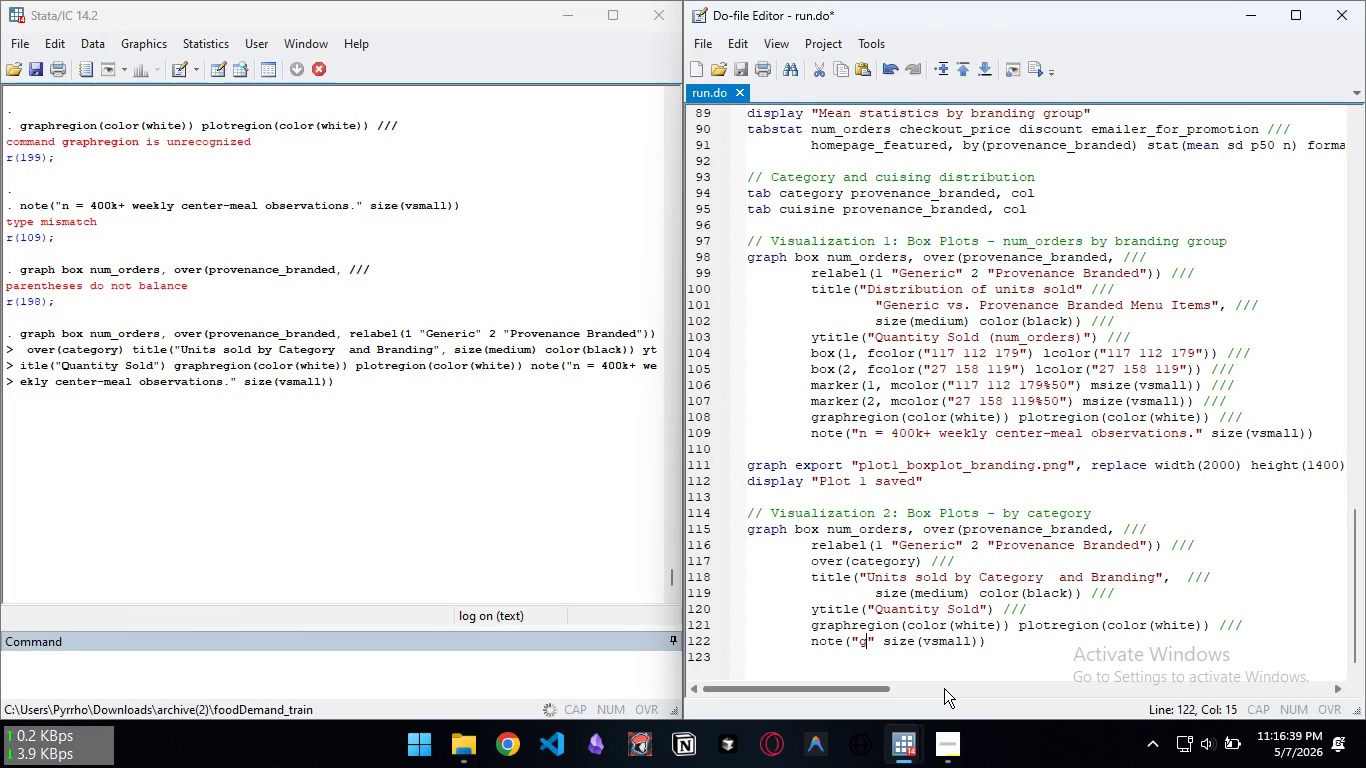 
type(grou)
 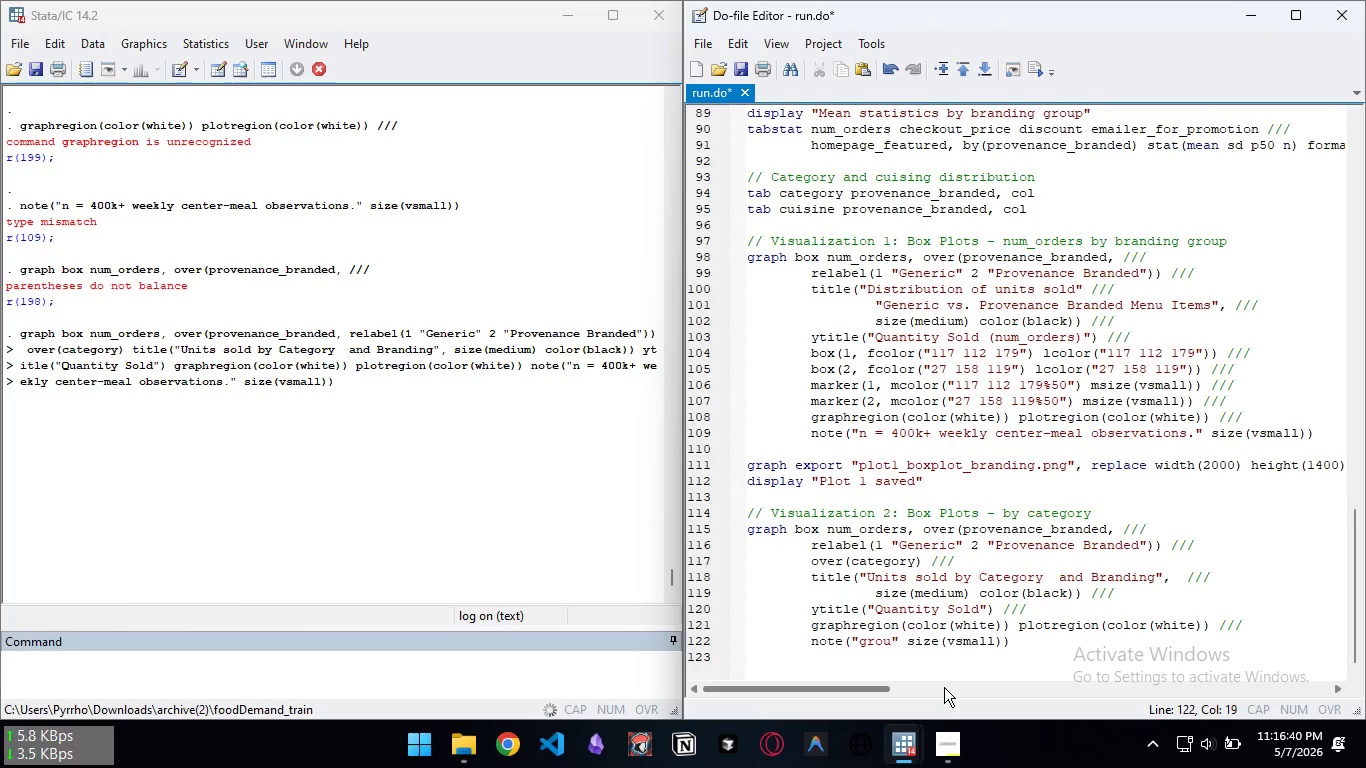 
key(Control+ControlLeft)
 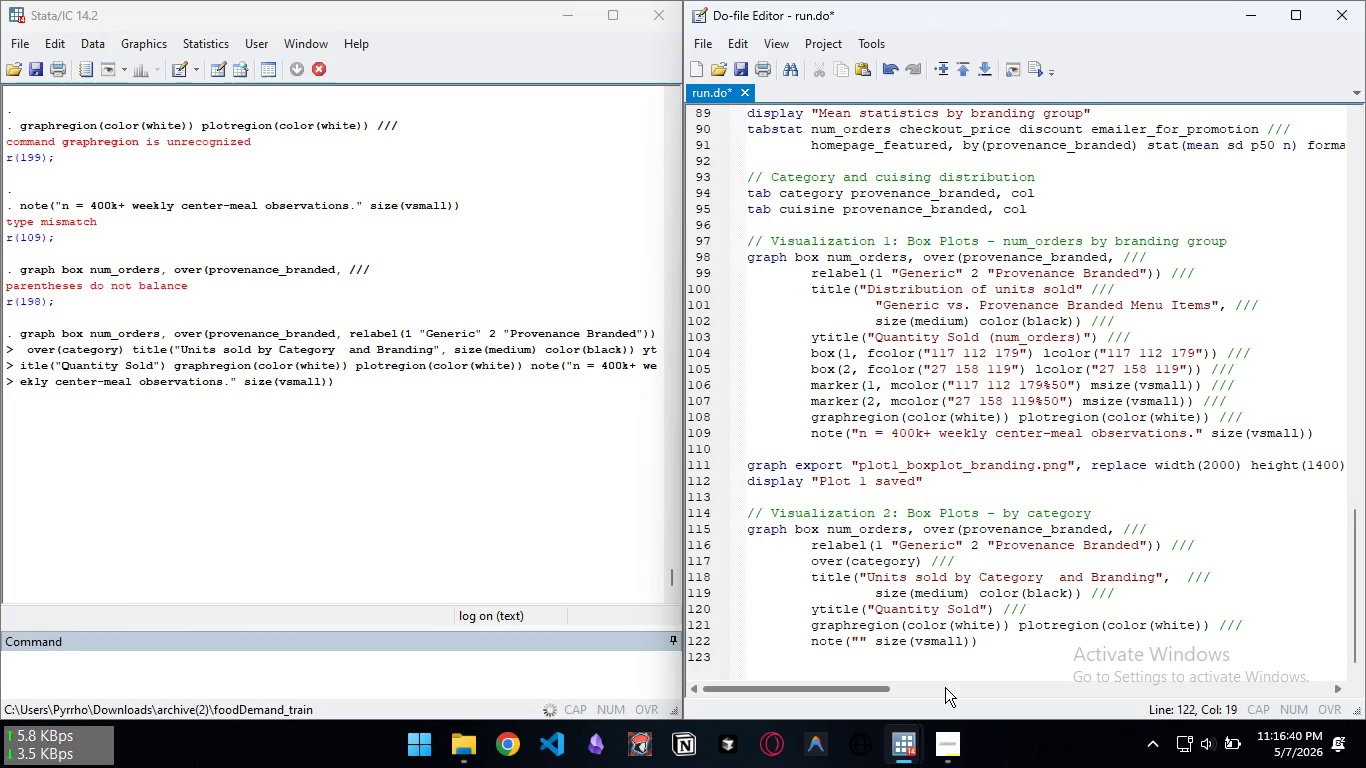 
key(Control+Backspace)
 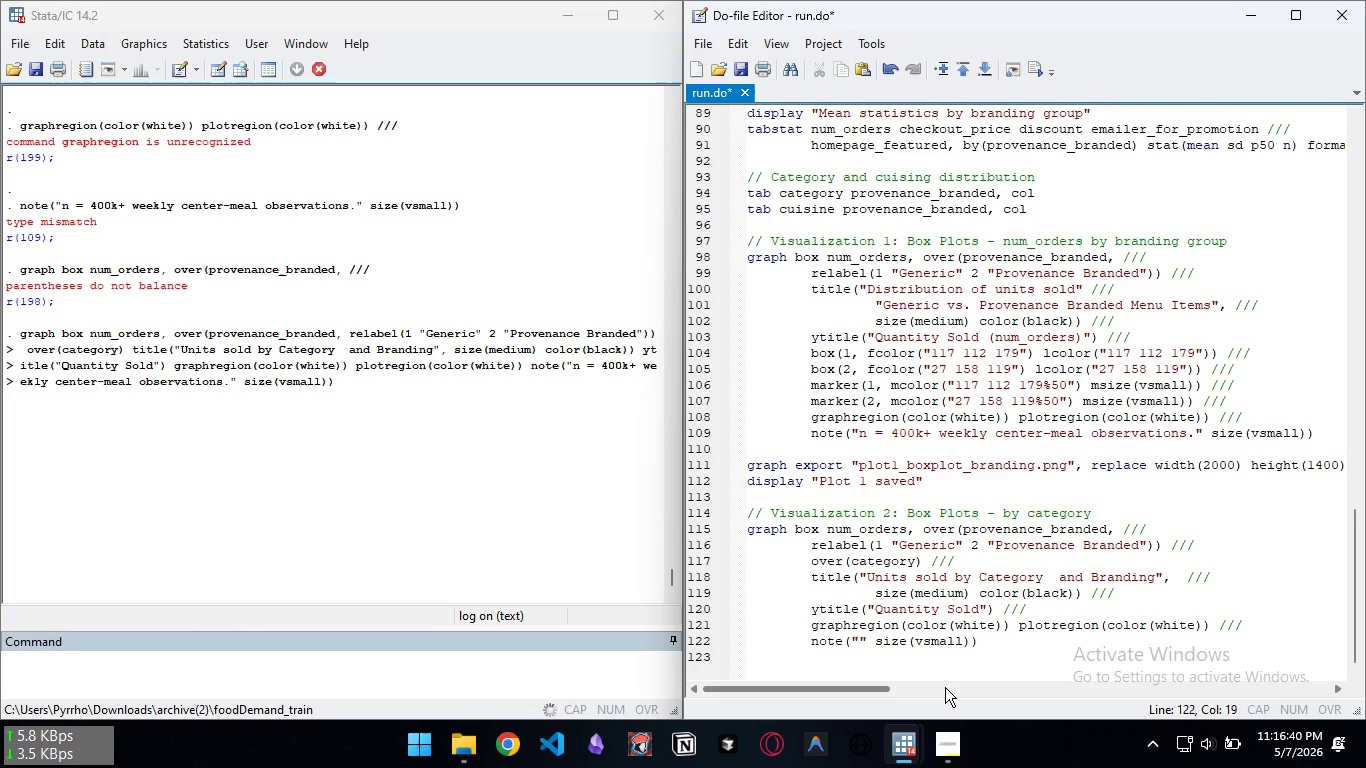 
type(Ge)
key(Backspace)
type(rouped by meal category.)
 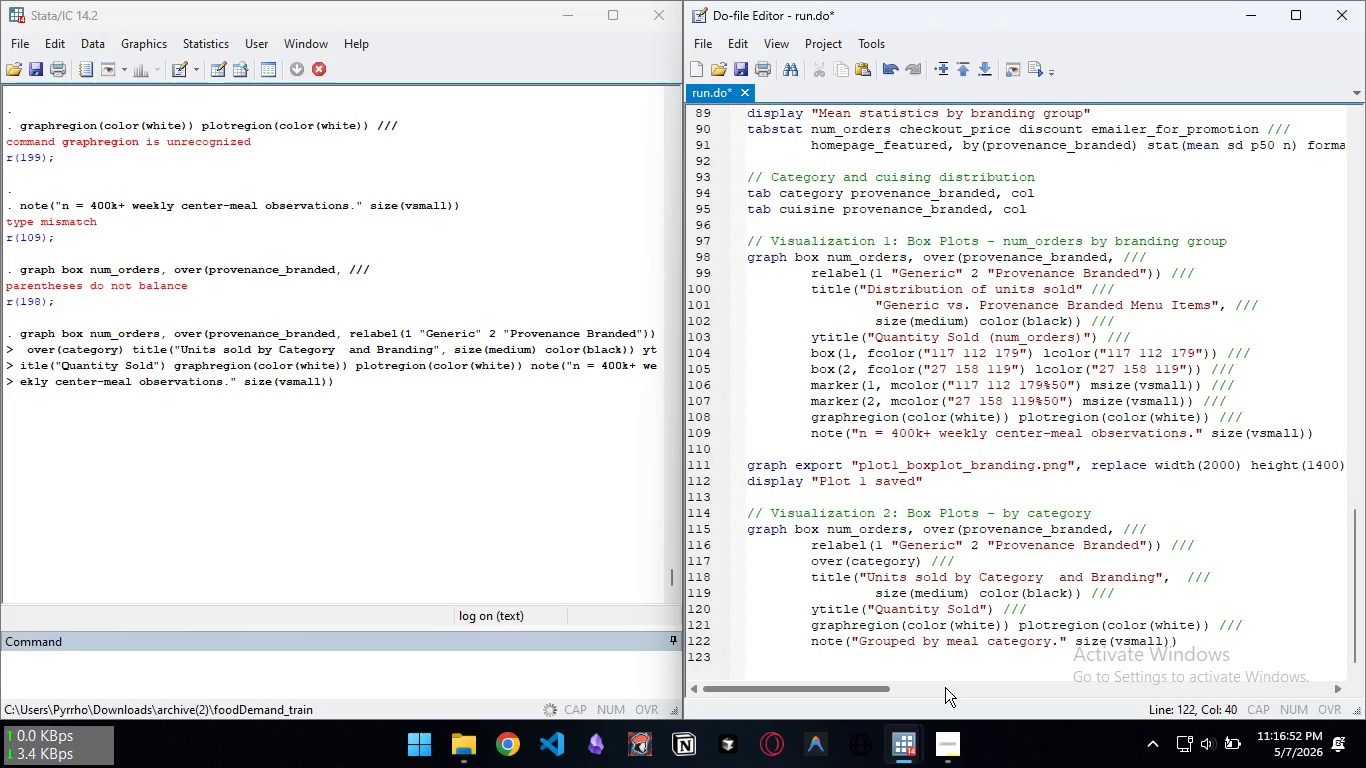 
hold_key(key=ControlLeft, duration=1.52)
 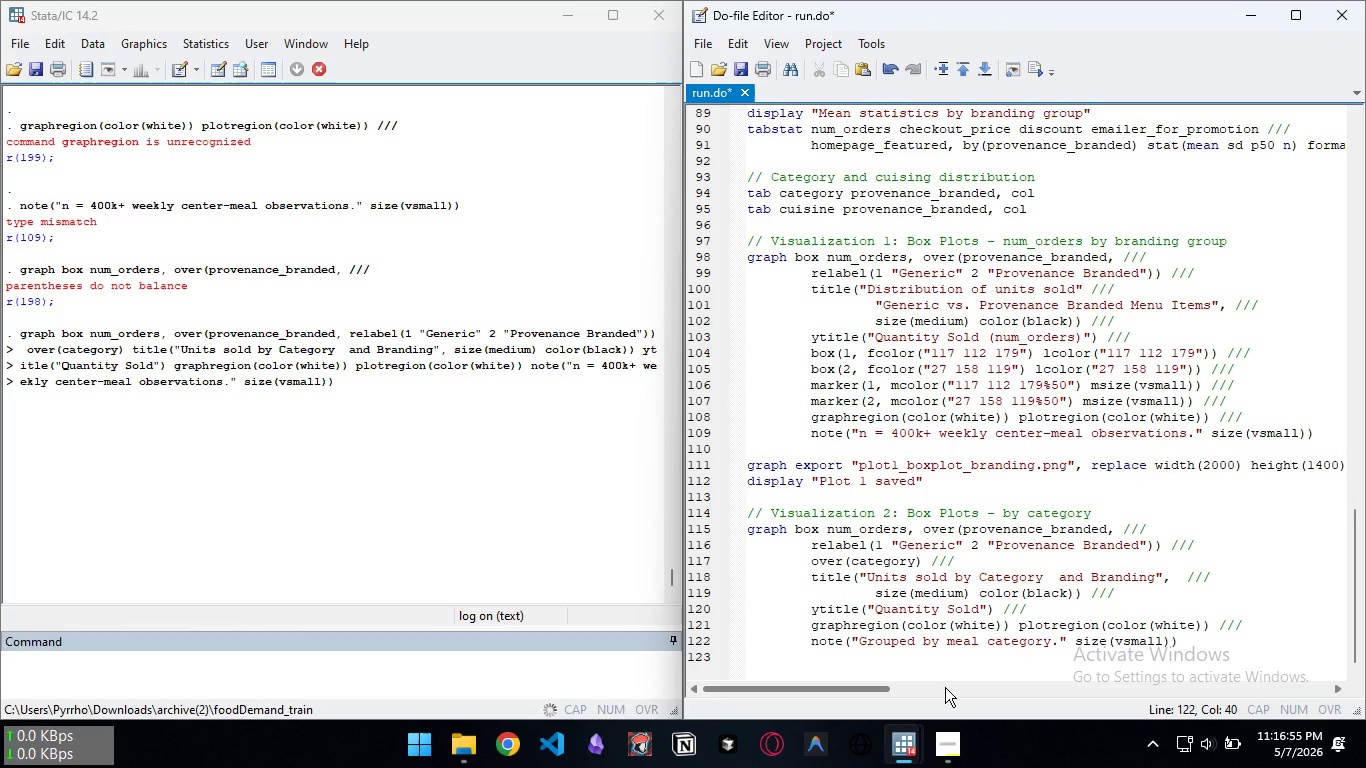 
hold_key(key=ControlLeft, duration=1.53)
 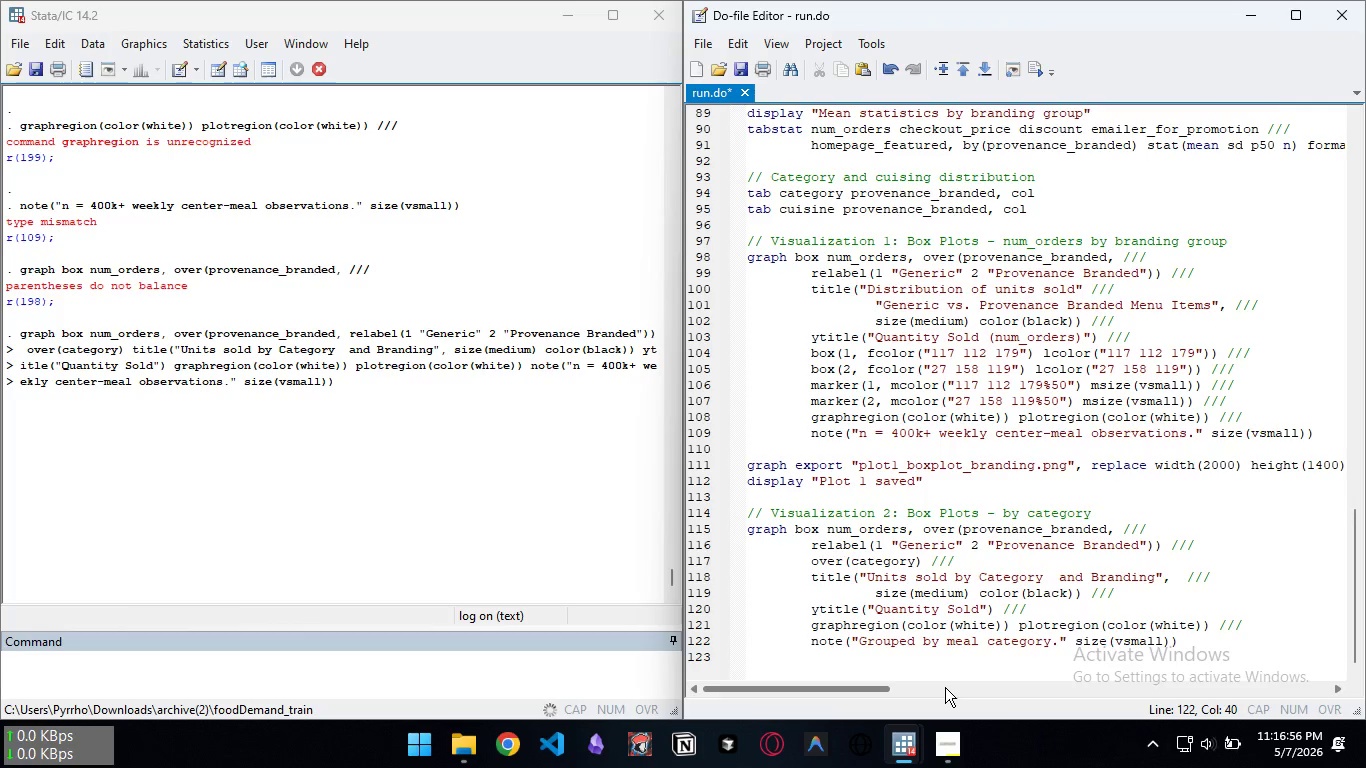 
key(Control+S)